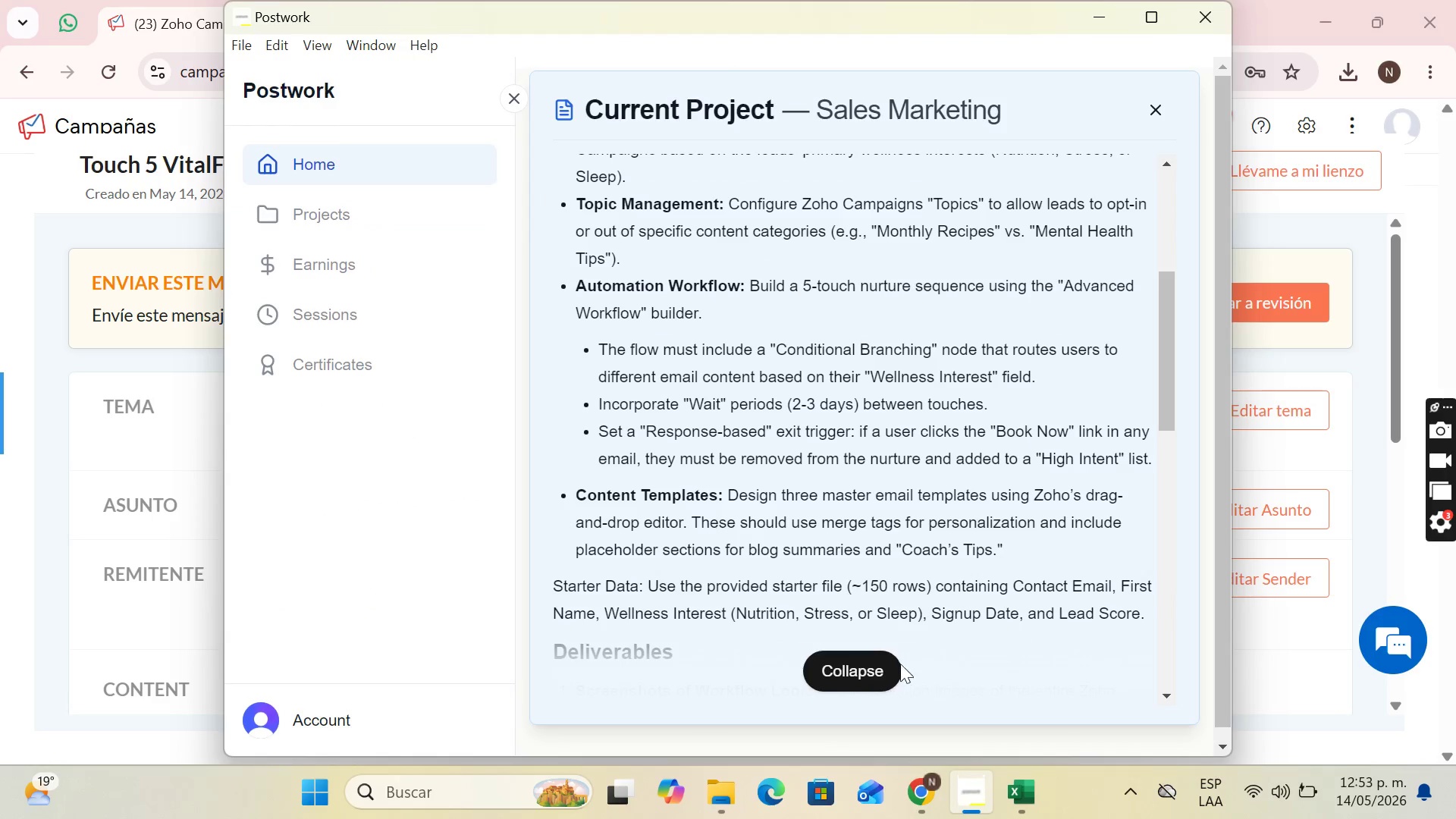 
left_click([846, 671])